 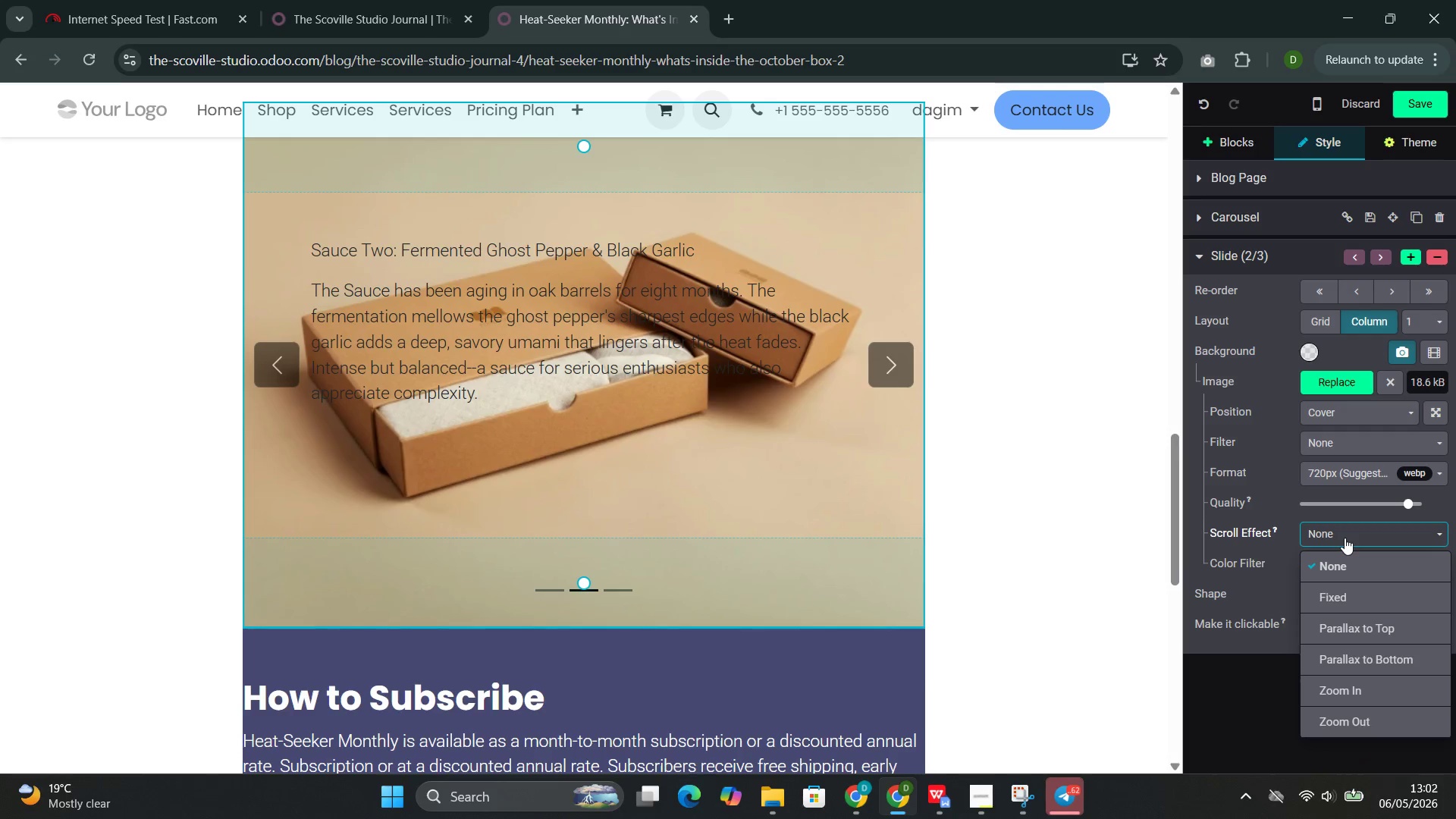 
left_click([1338, 689])
 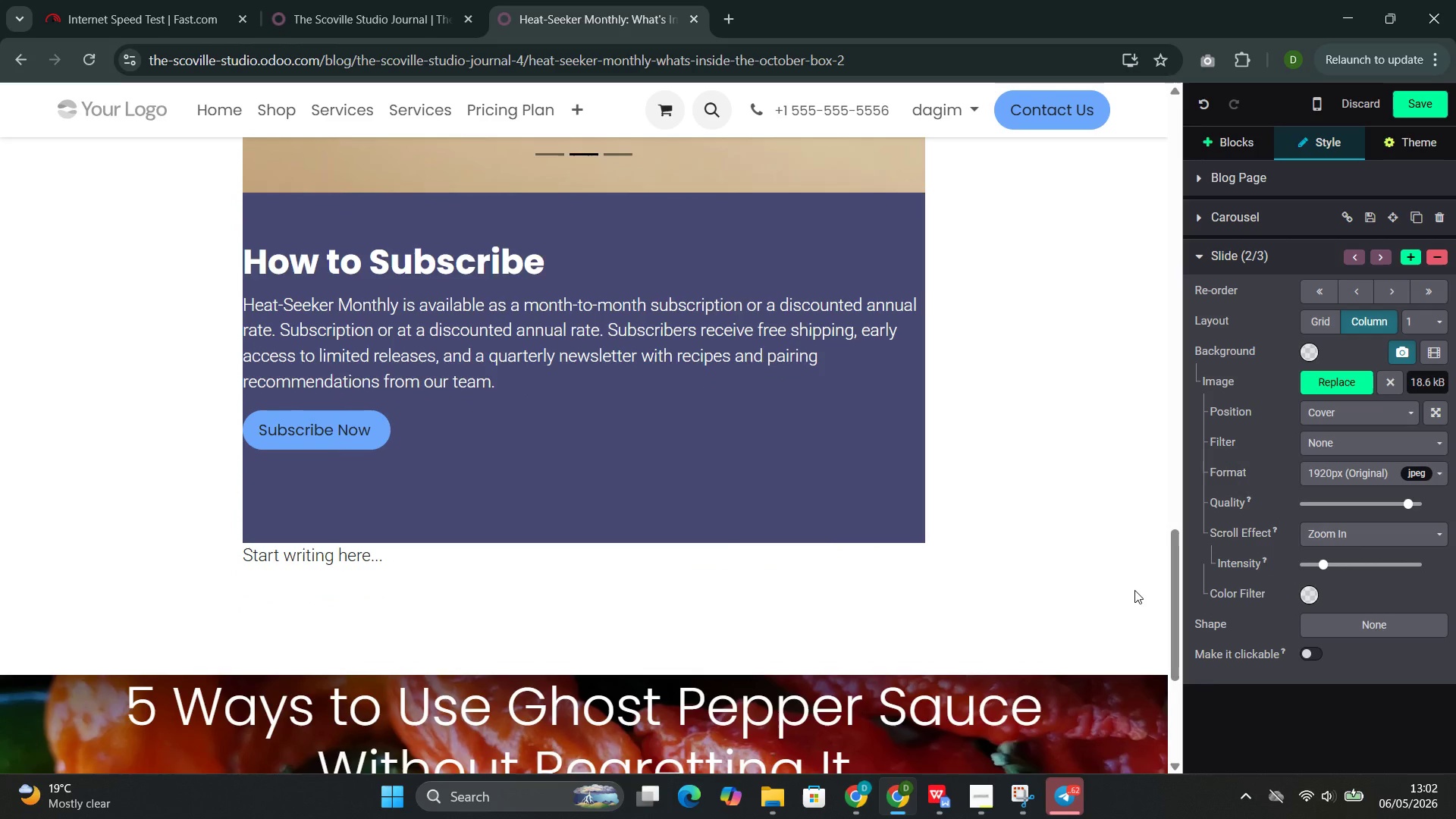 
wait(5.39)
 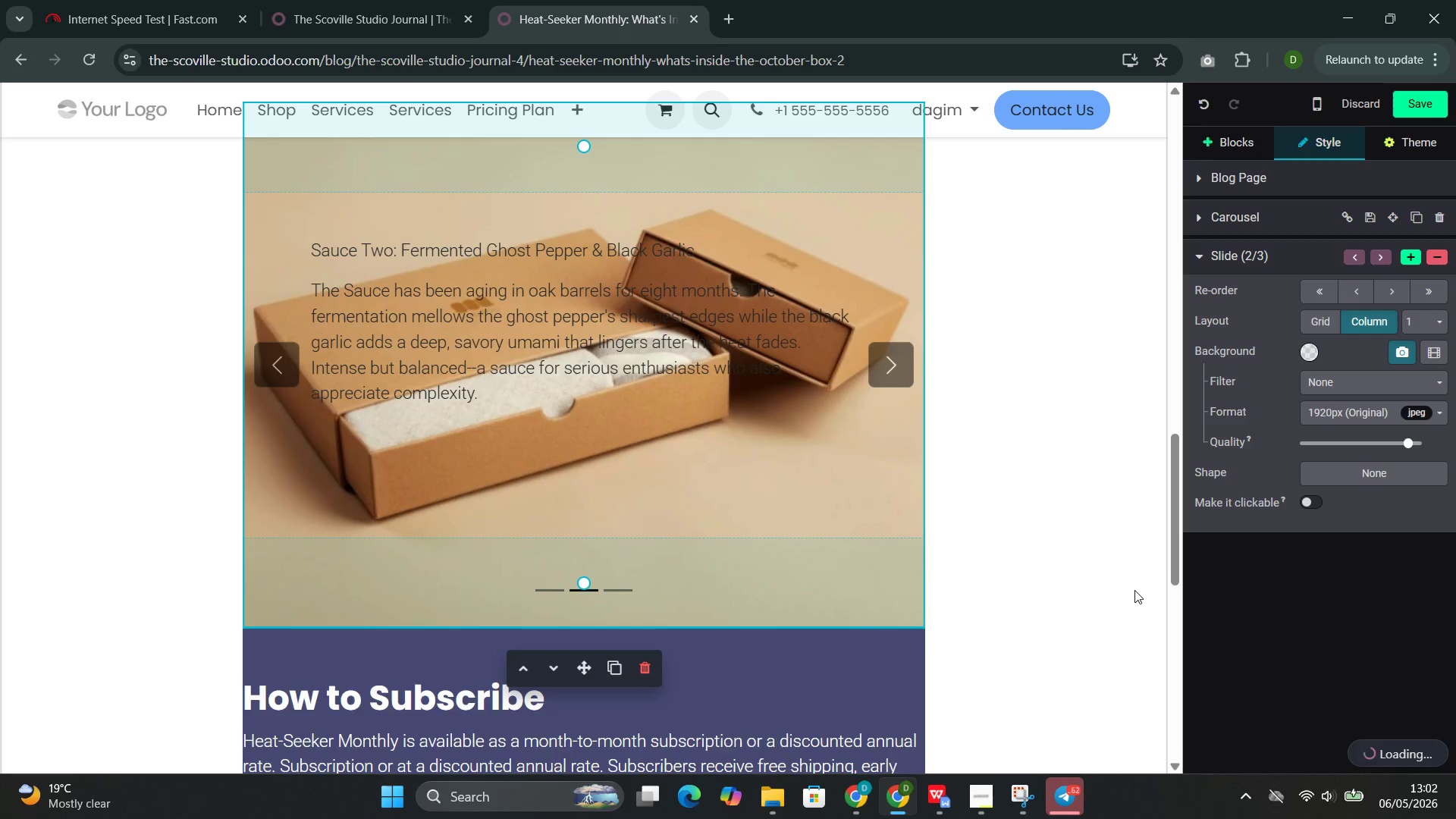 
left_click([358, 433])
 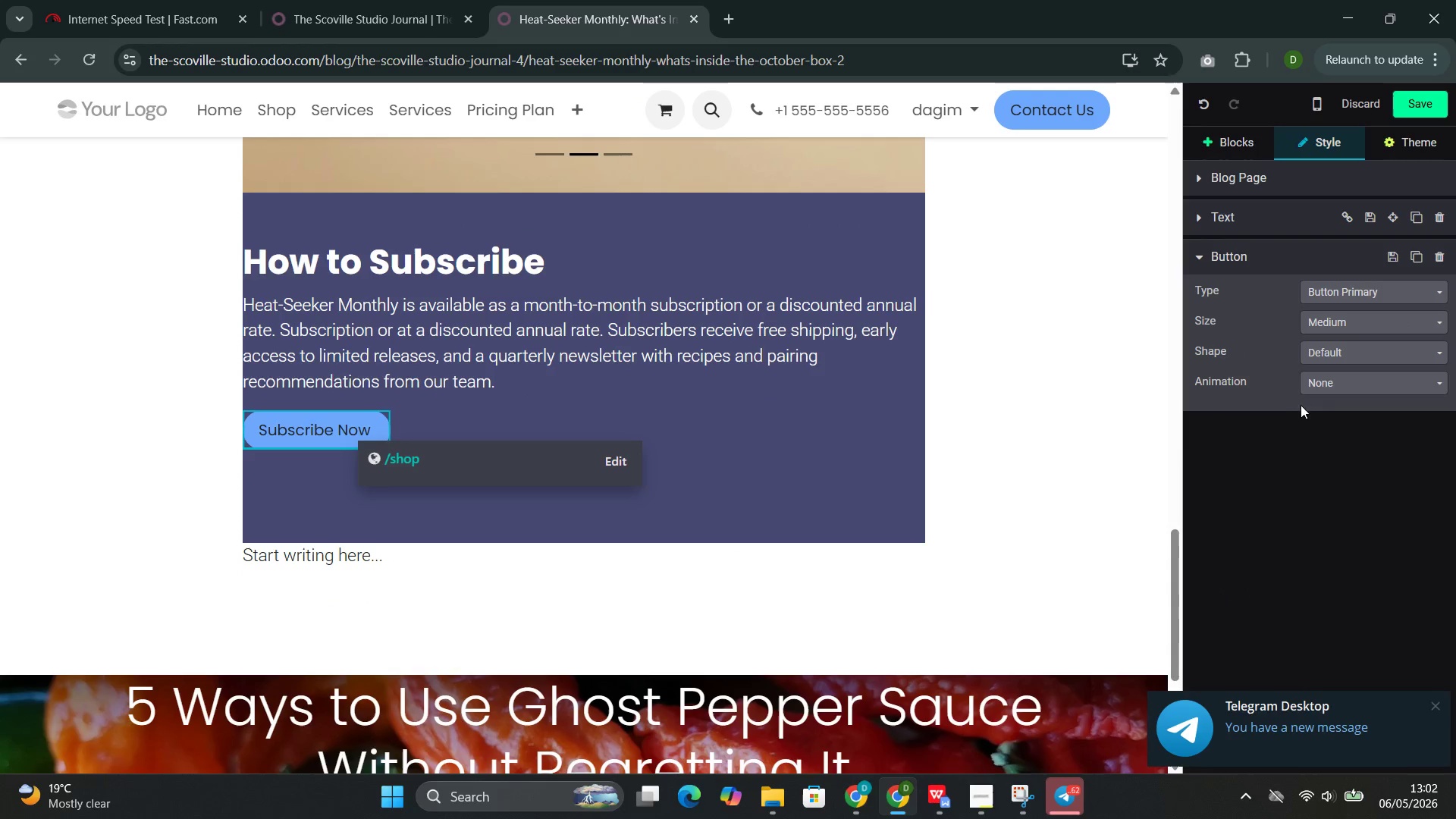 
left_click([1322, 384])
 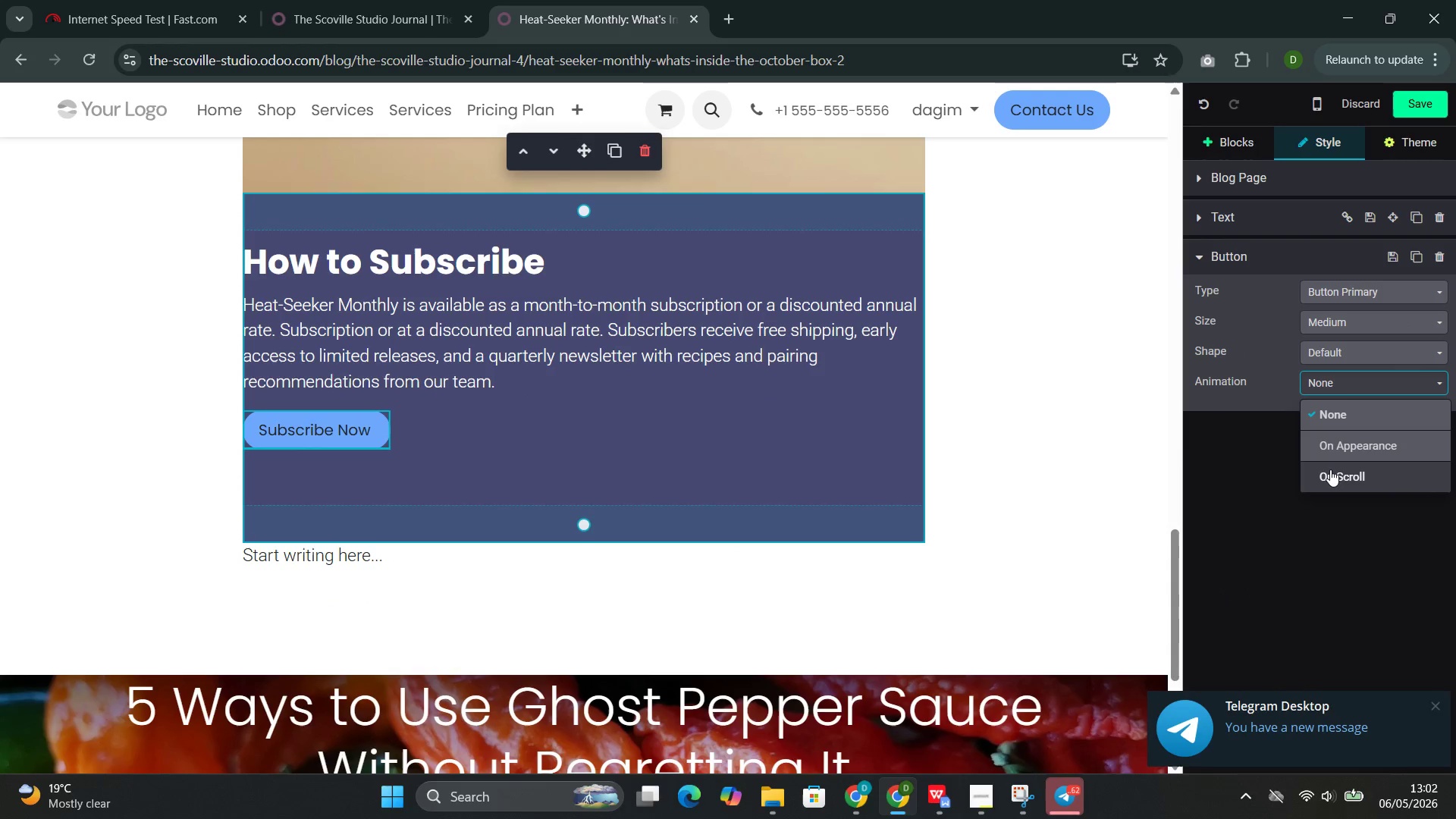 
left_click([1330, 471])
 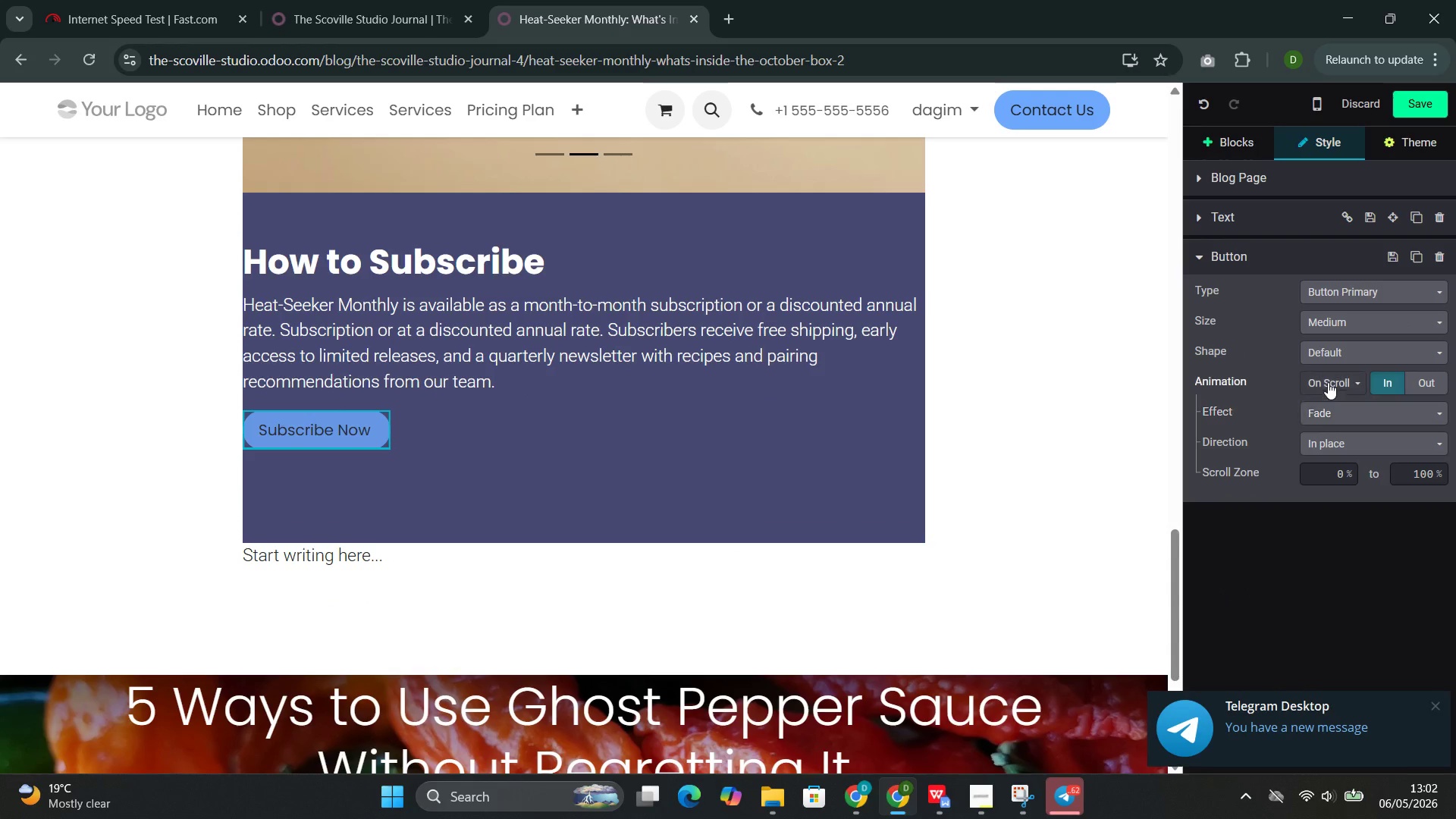 
left_click([1326, 379])
 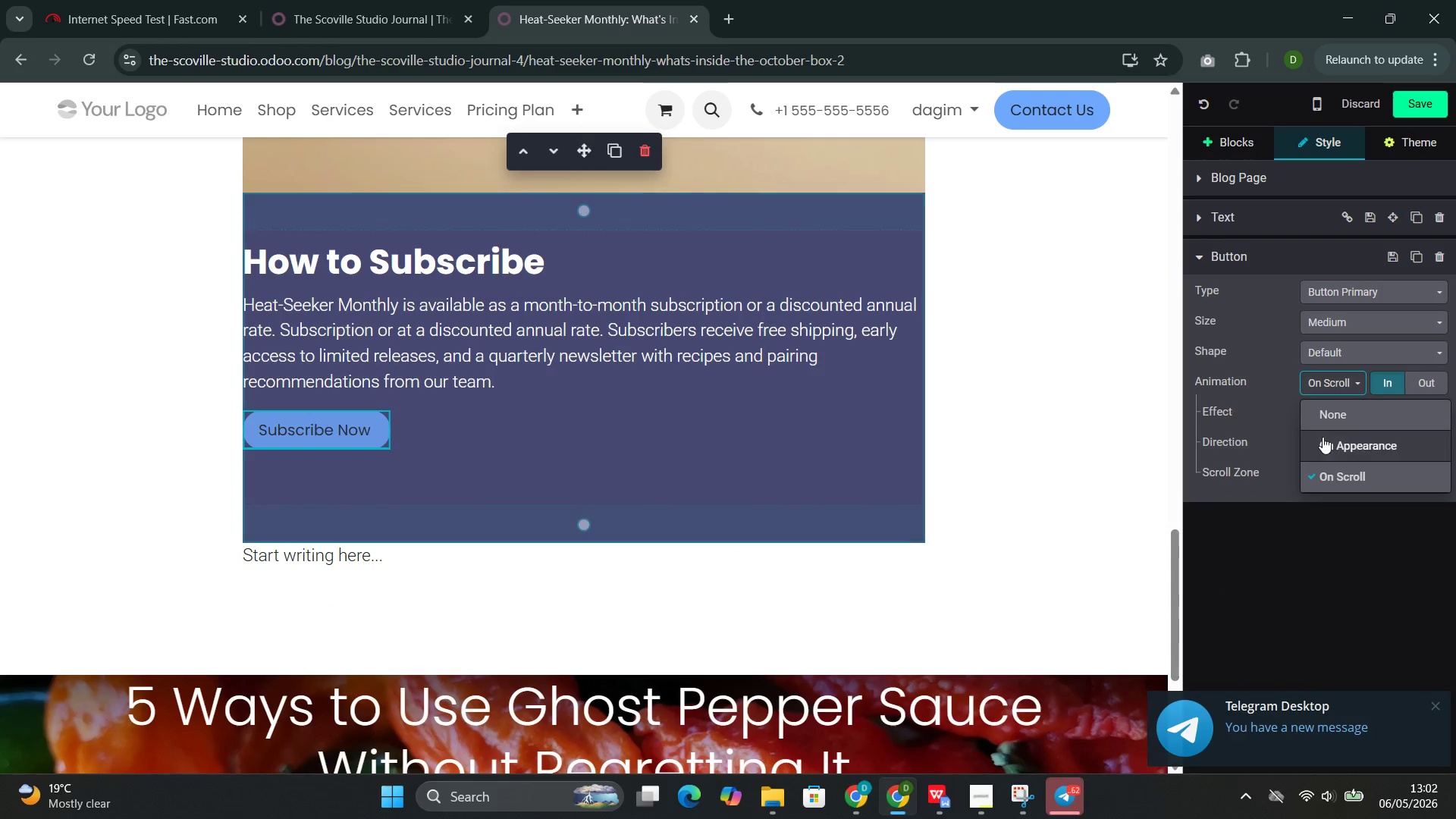 
left_click([1323, 440])
 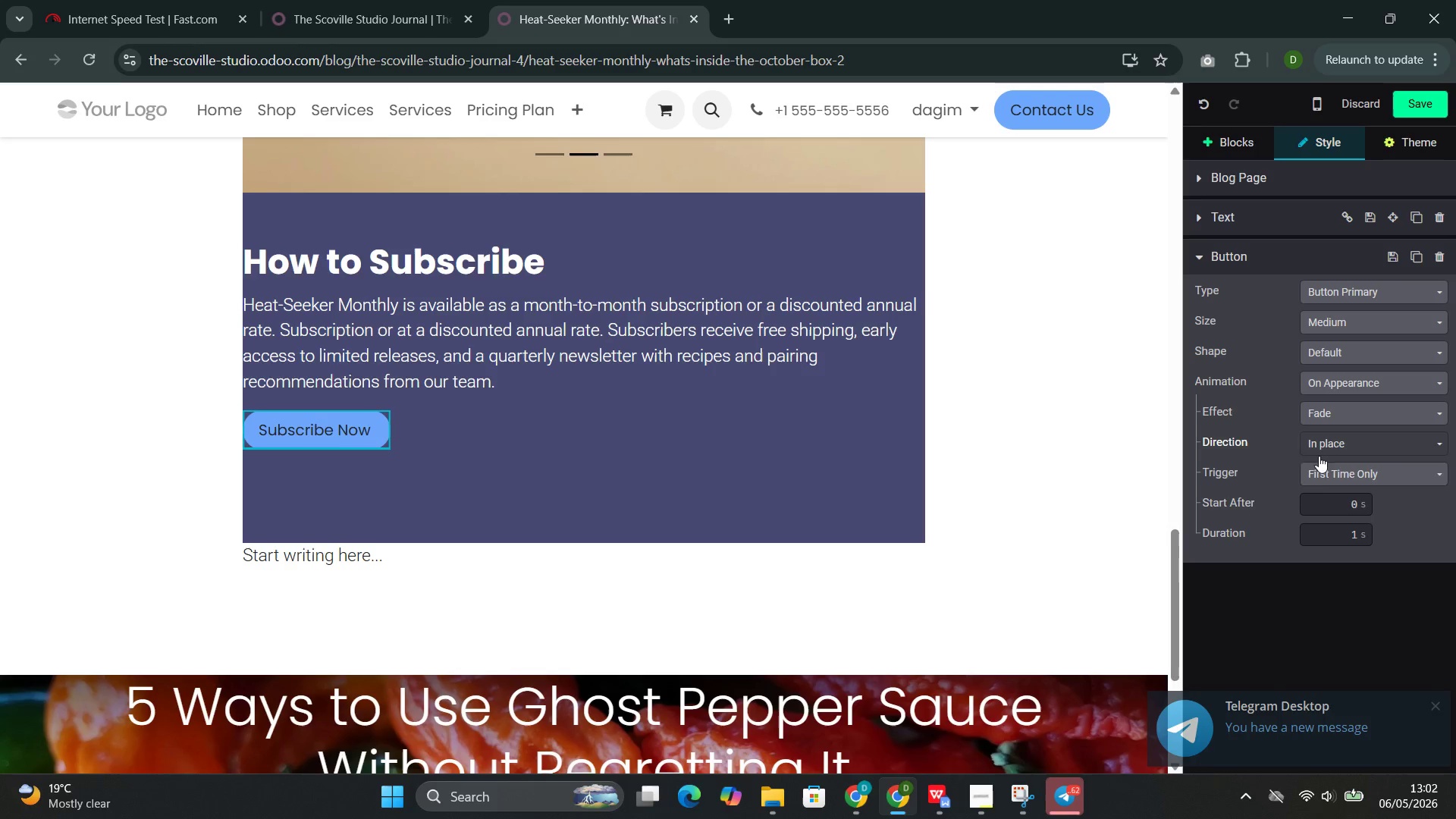 
left_click([1314, 475])
 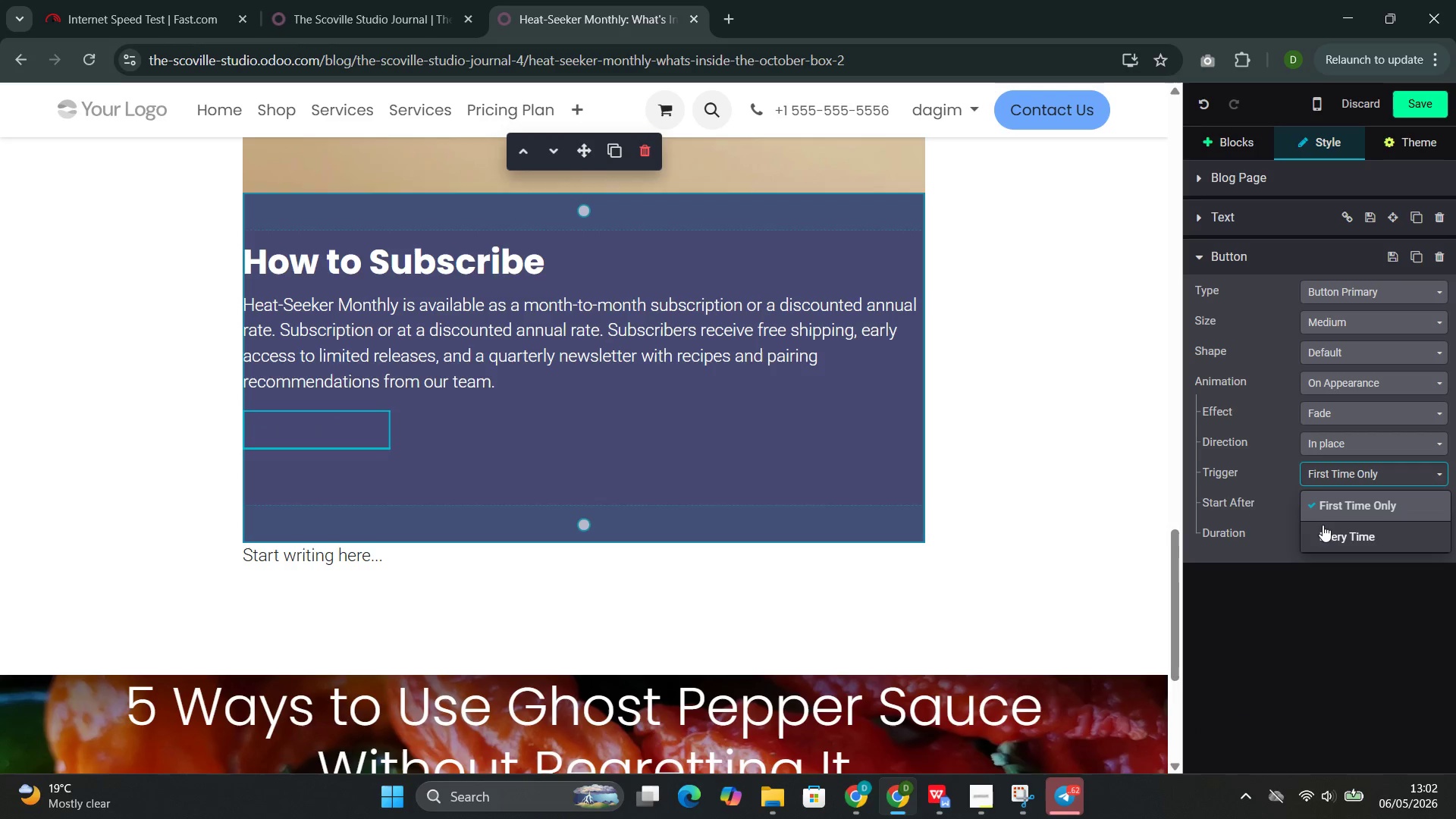 
left_click([1323, 528])
 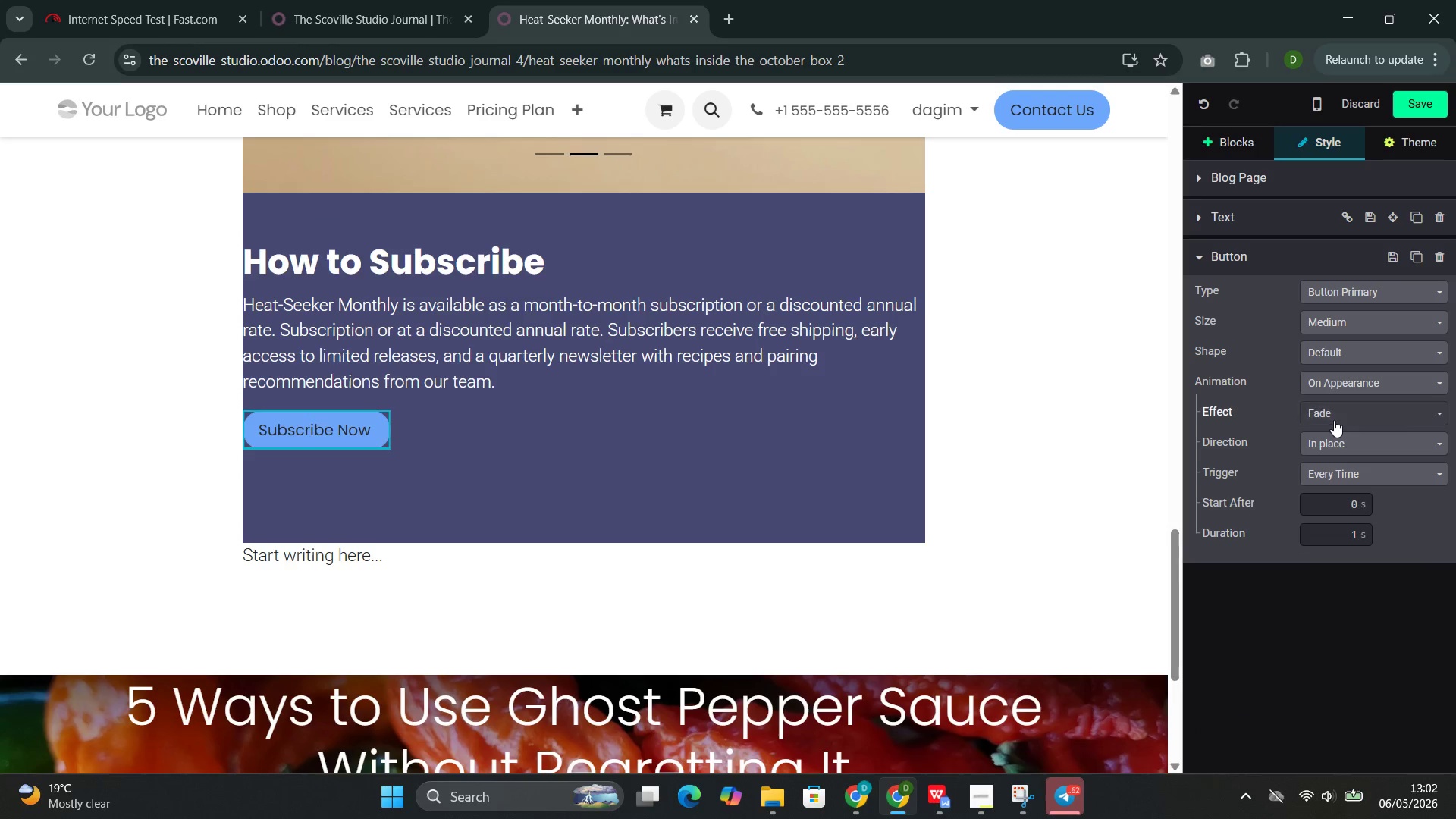 
left_click([1334, 421])
 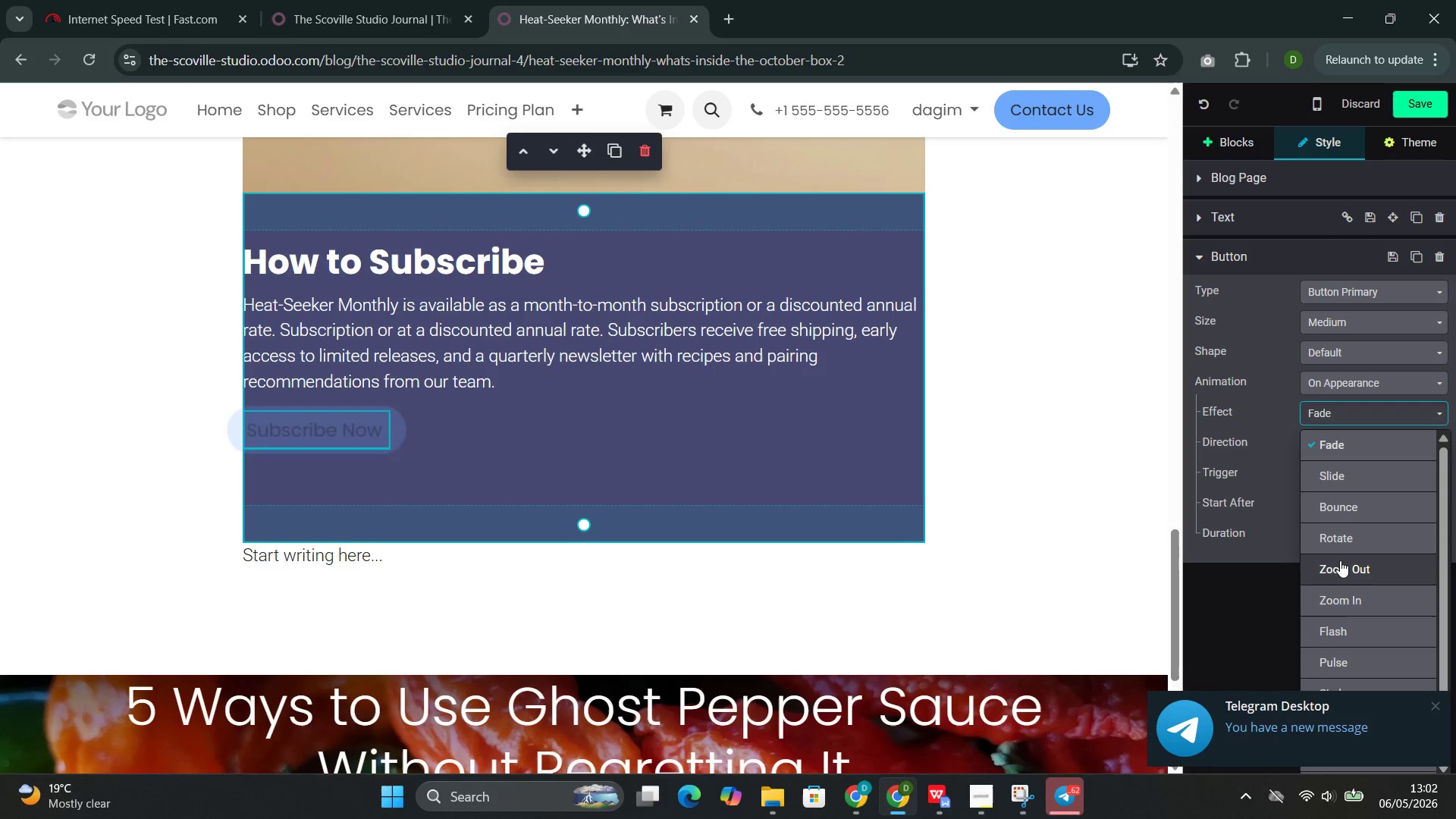 
left_click([1340, 560])
 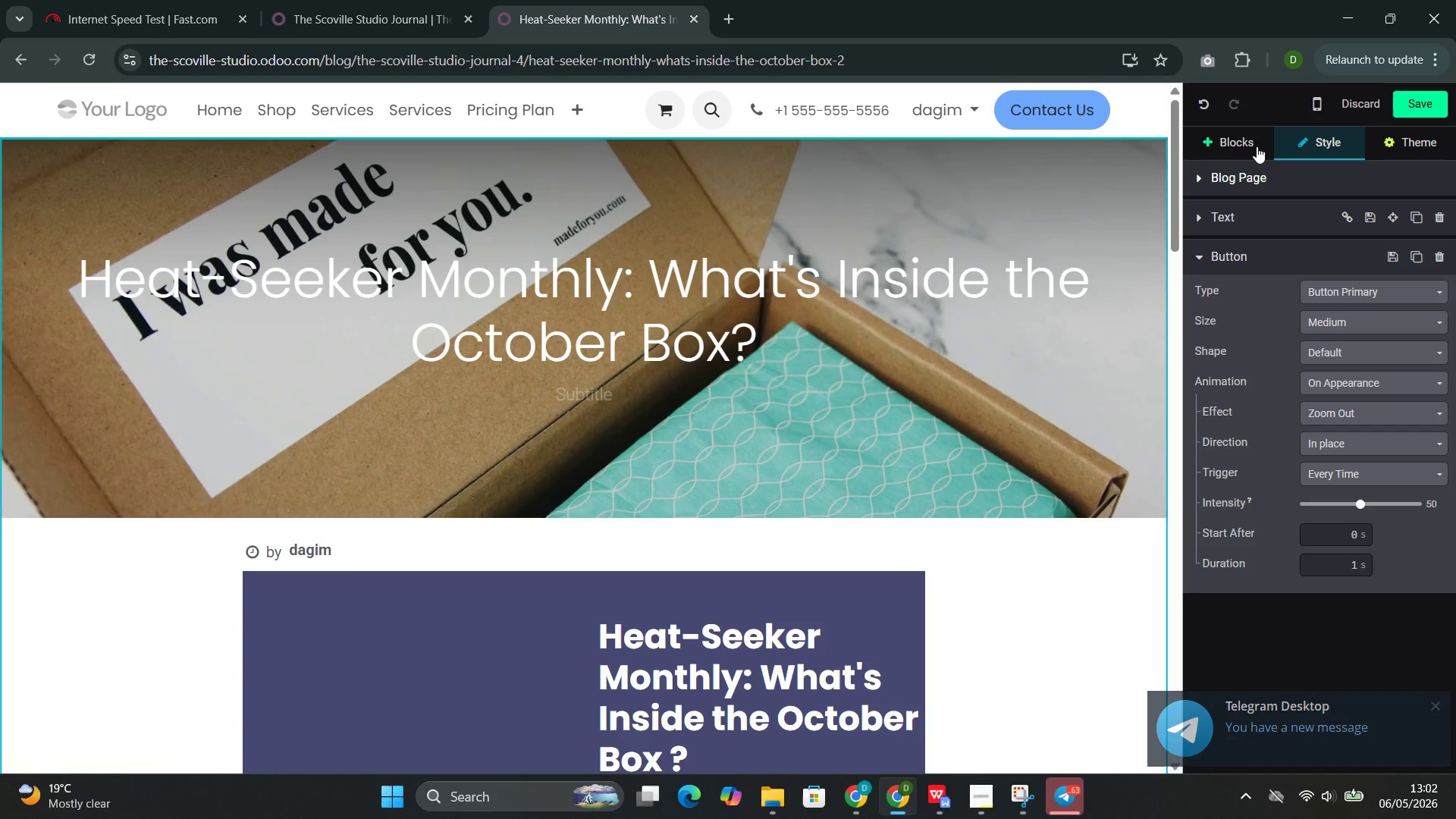 
left_click([1423, 107])
 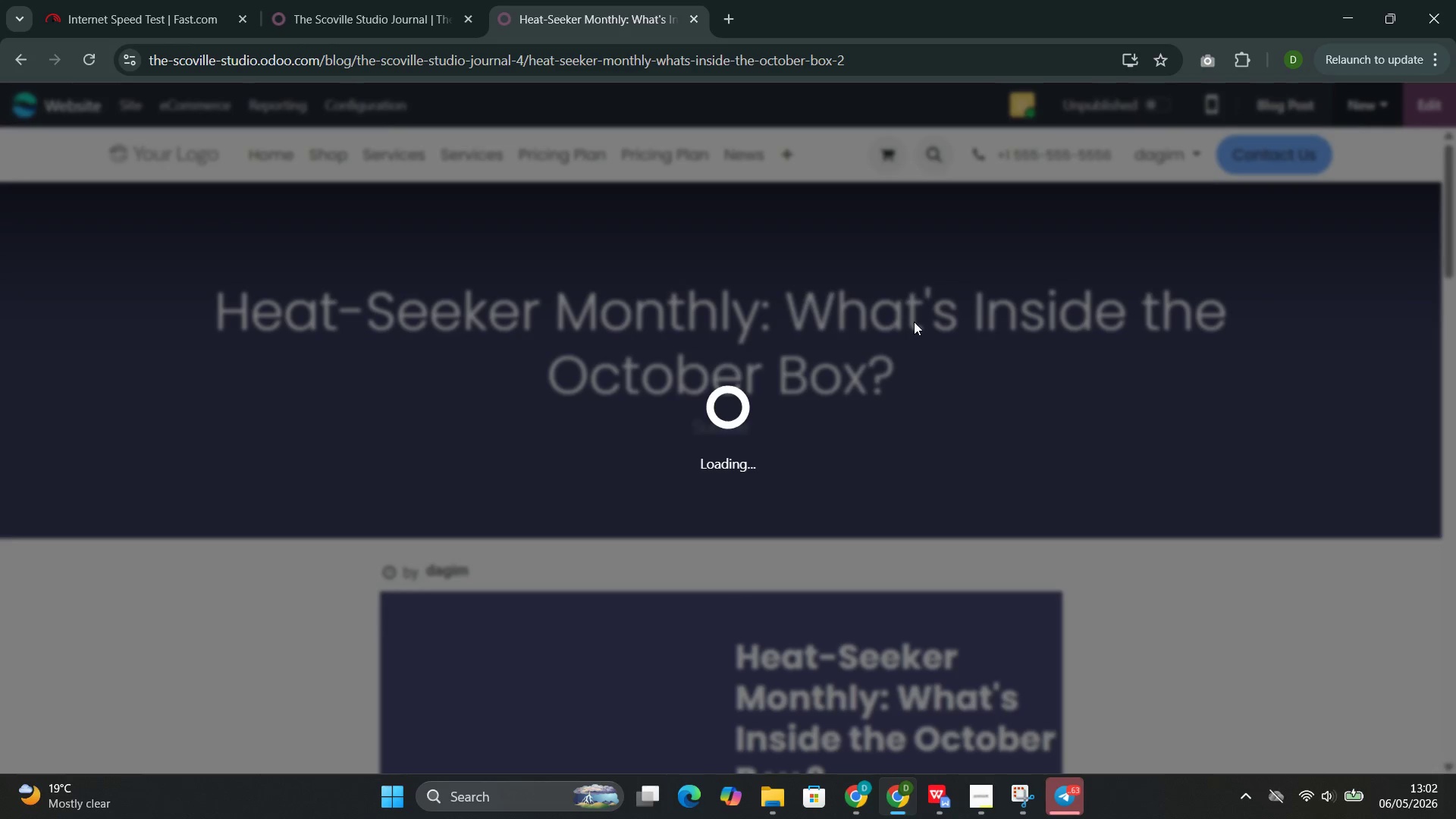 
wait(26.05)
 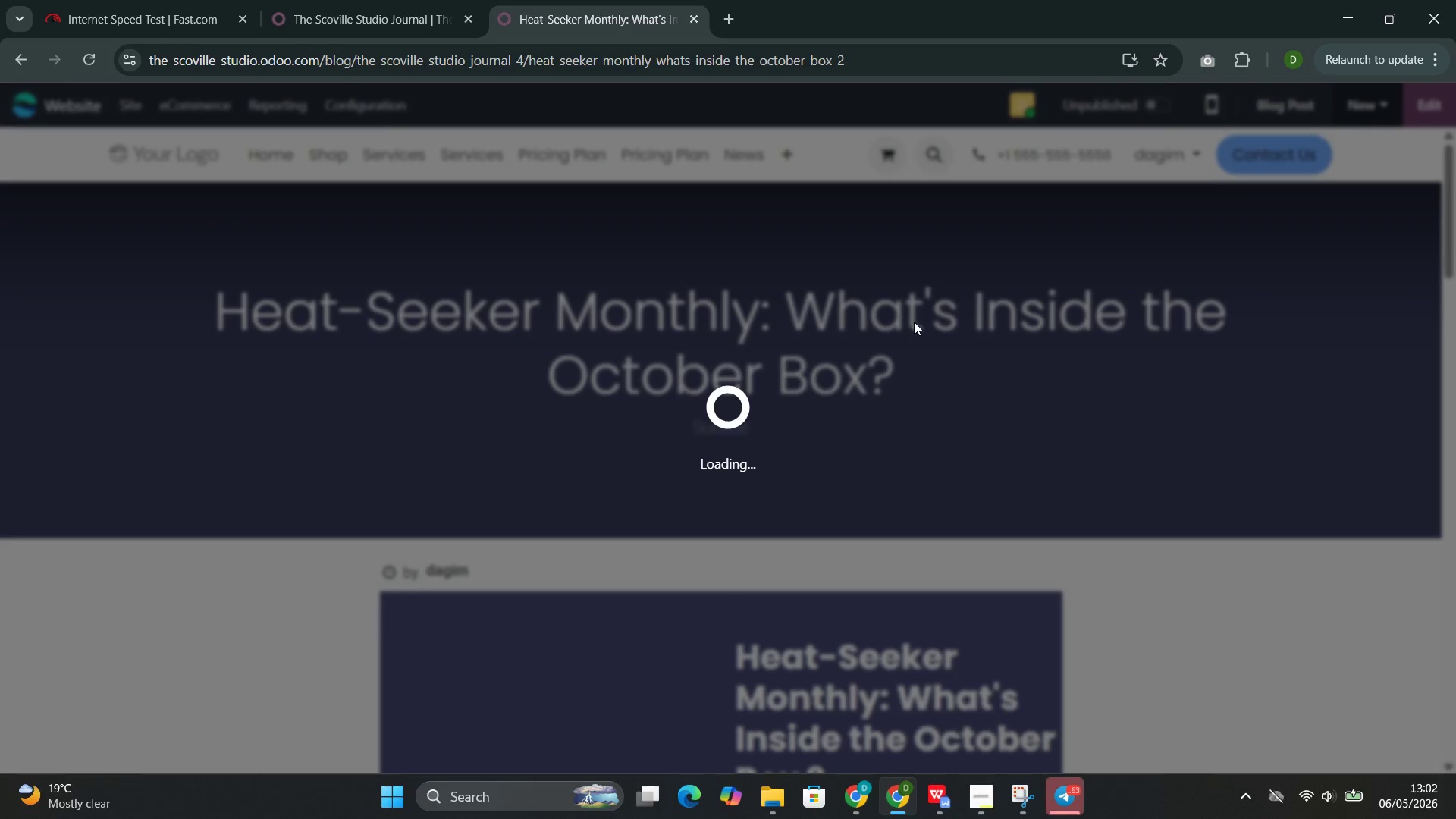 
left_click([922, 727])